 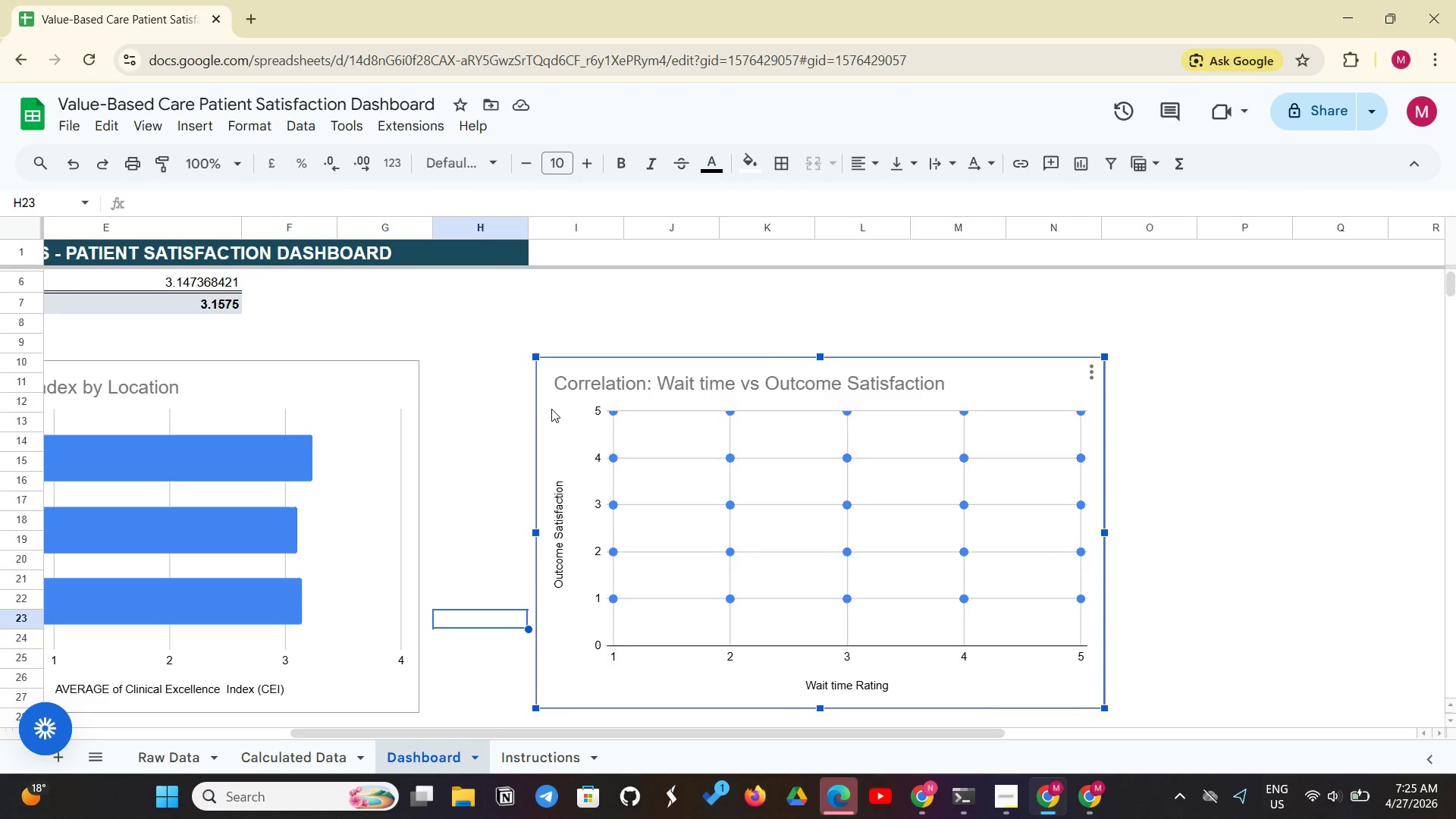 
left_click_drag(start_coordinate=[551, 409], to_coordinate=[459, 412])
 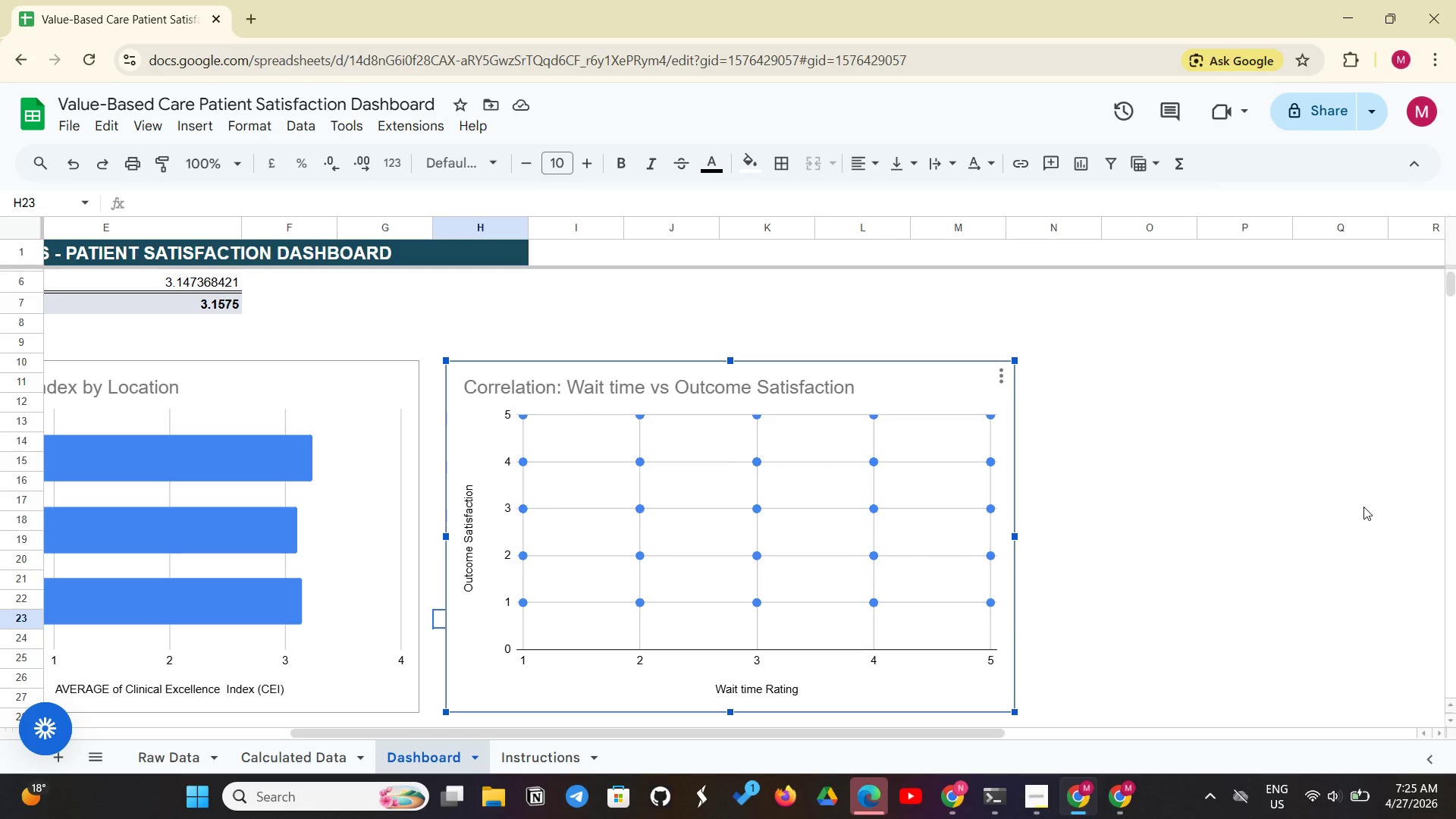 
wait(17.74)
 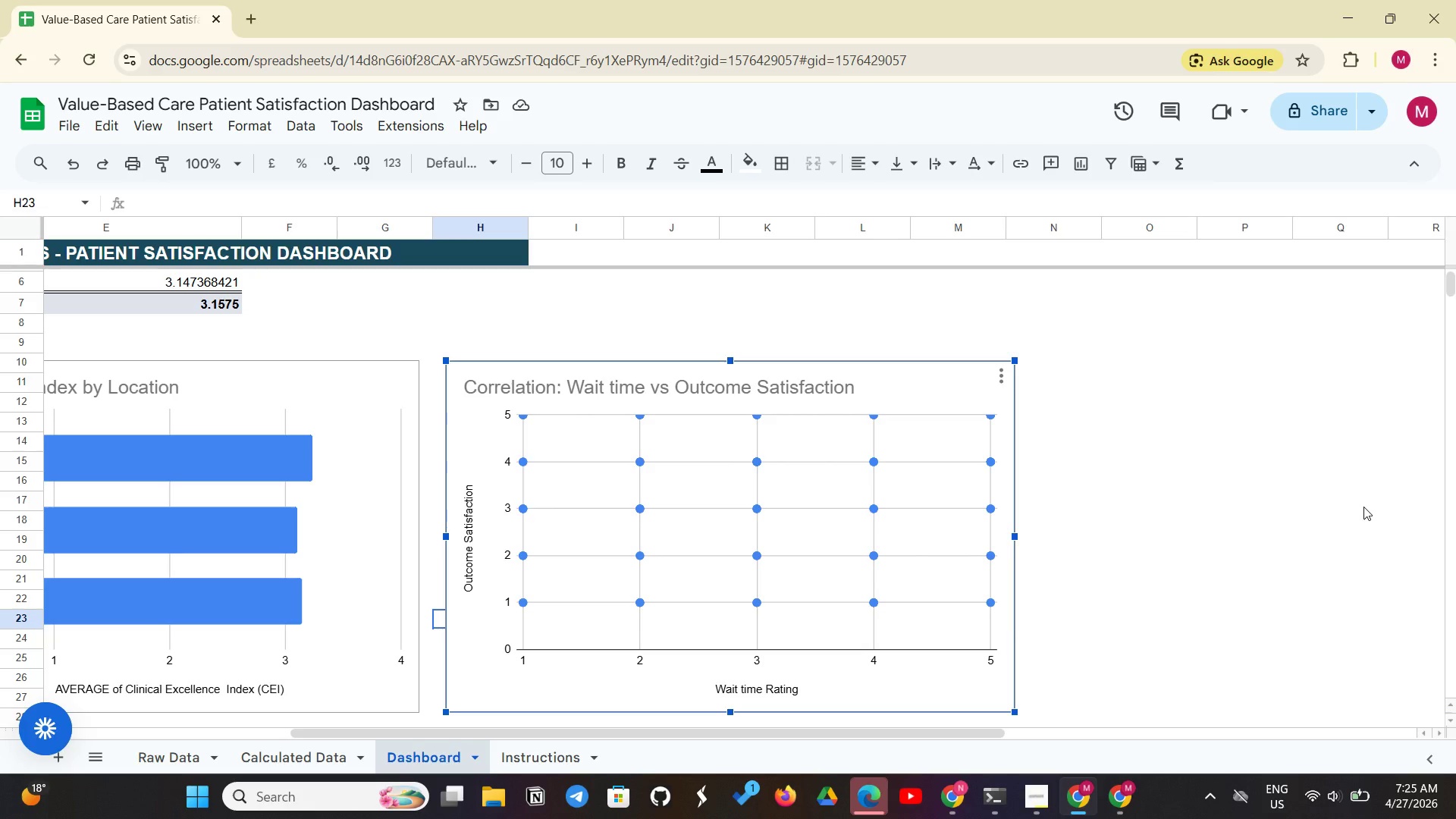 
mouse_move([230, 821])
 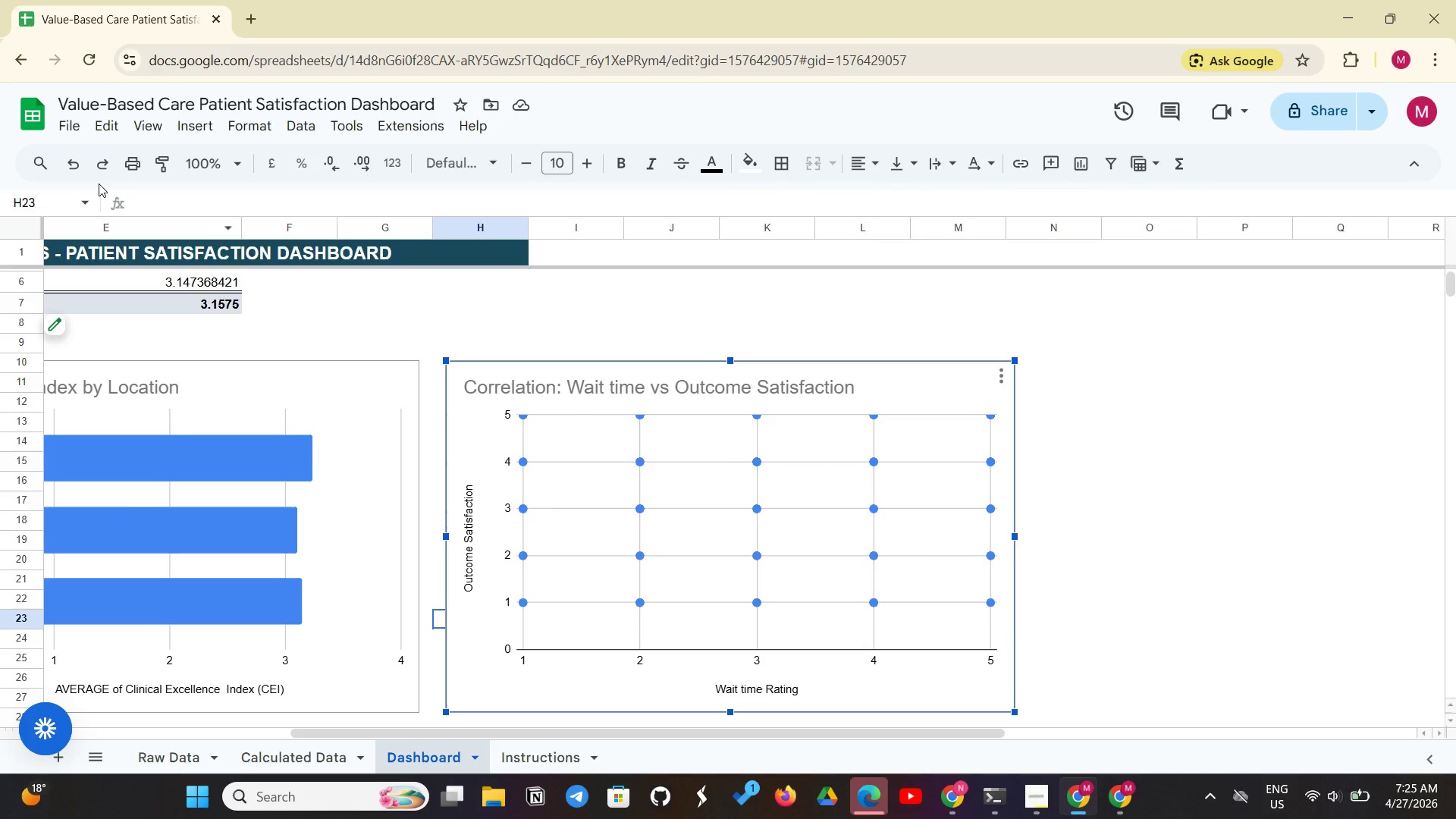 
left_click([75, 129])
 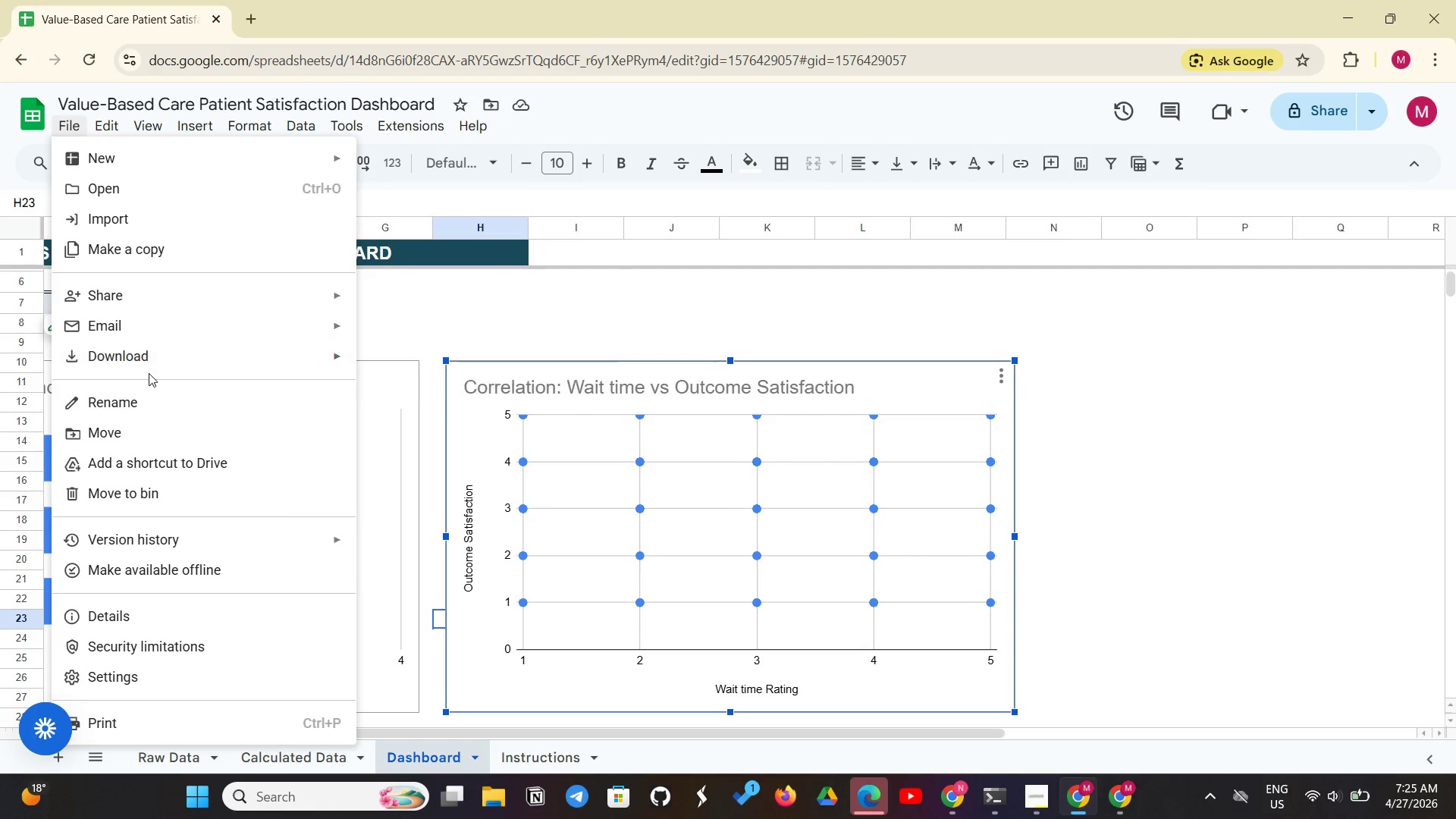 
left_click([161, 364])
 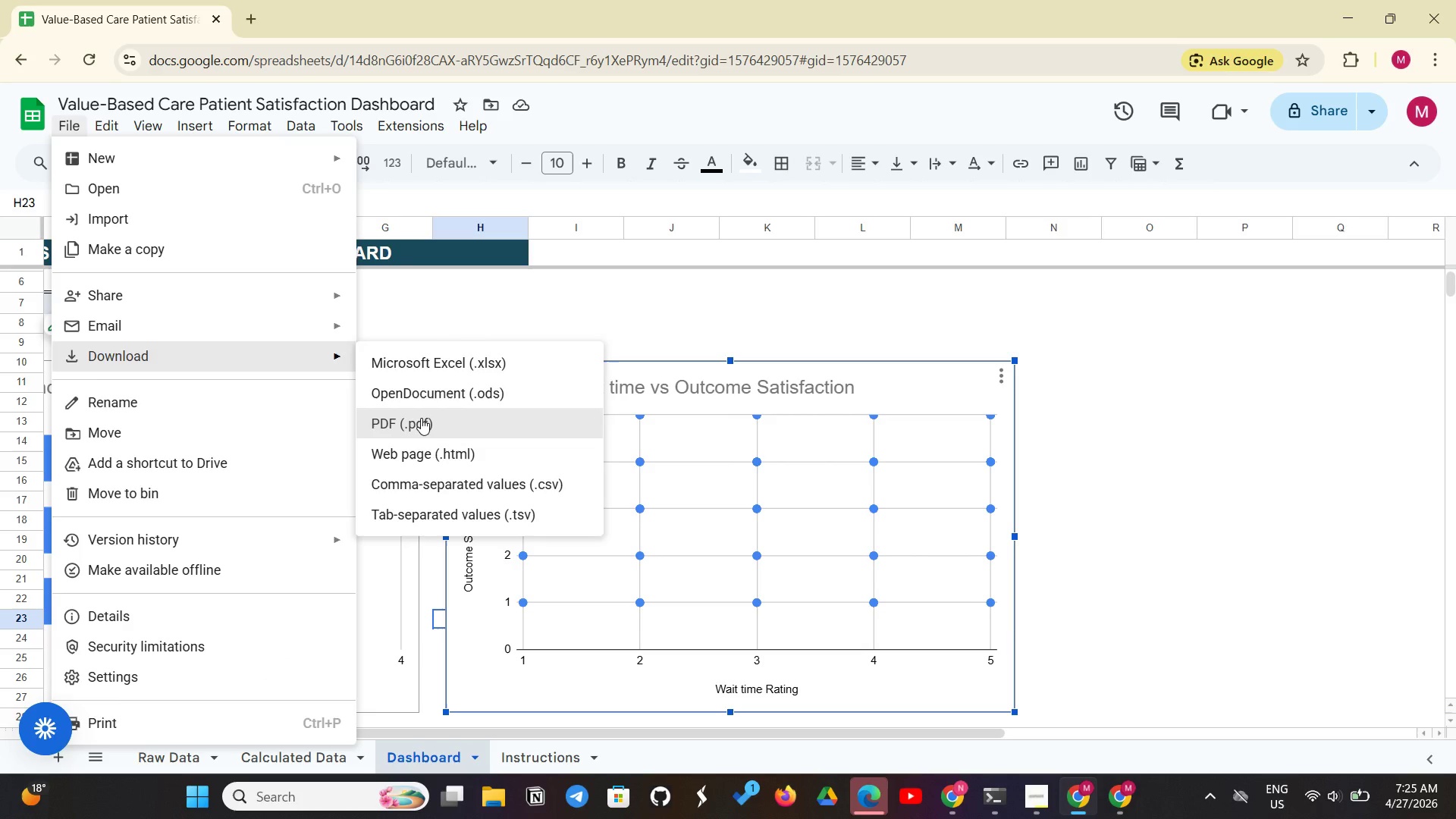 
left_click([421, 418])
 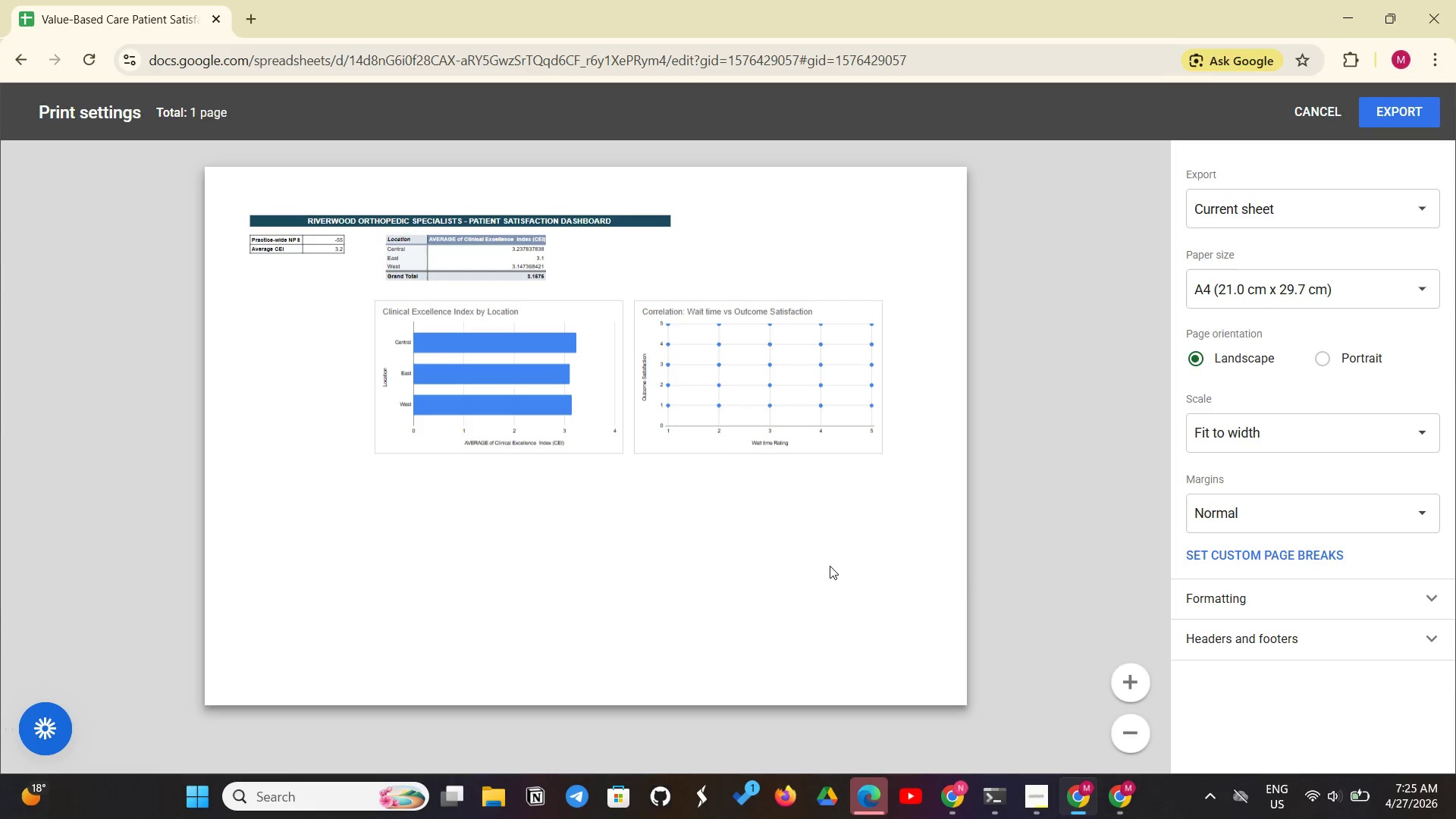 
wait(5.53)
 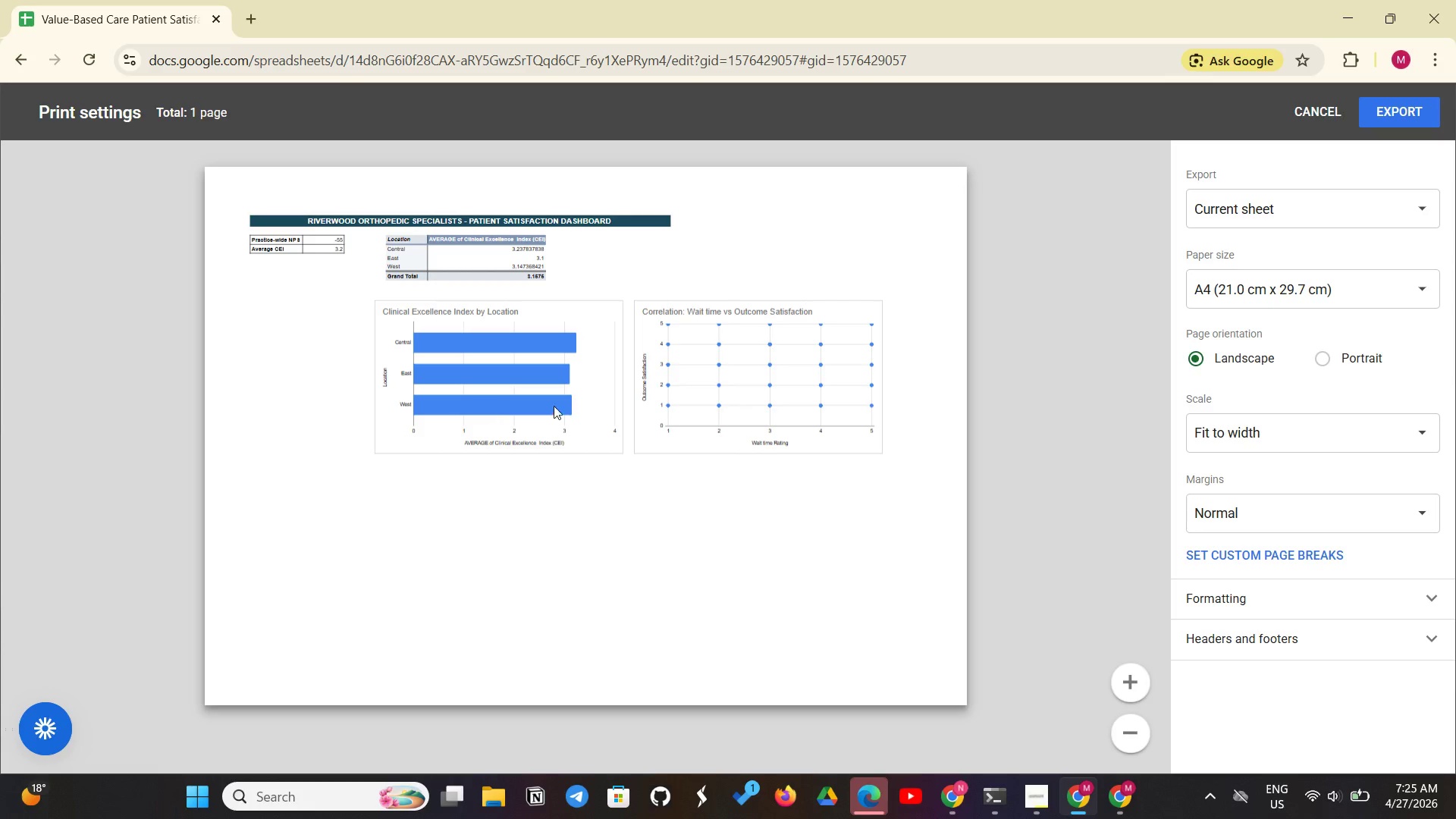 
left_click([1258, 511])
 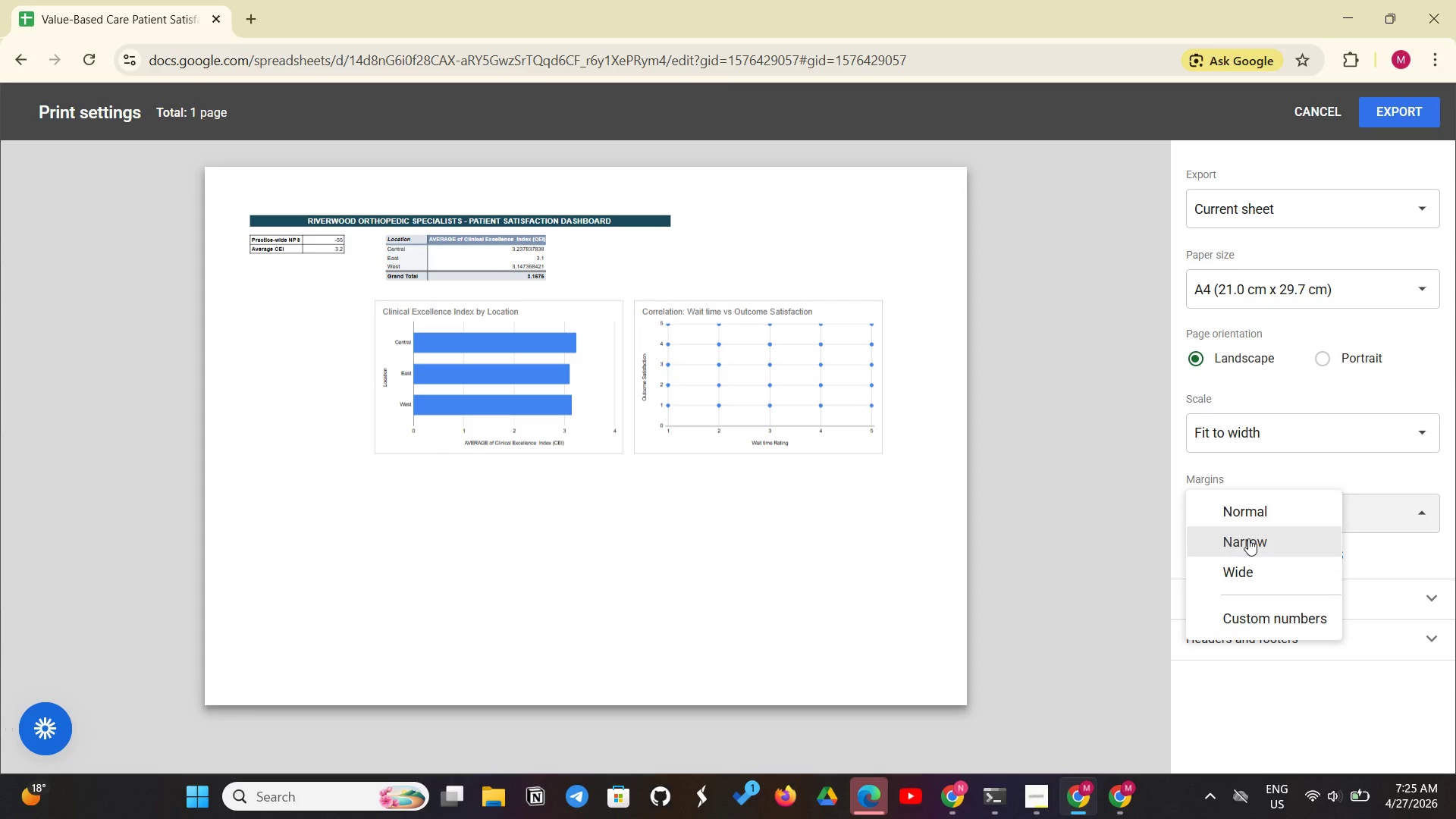 
left_click([1248, 538])
 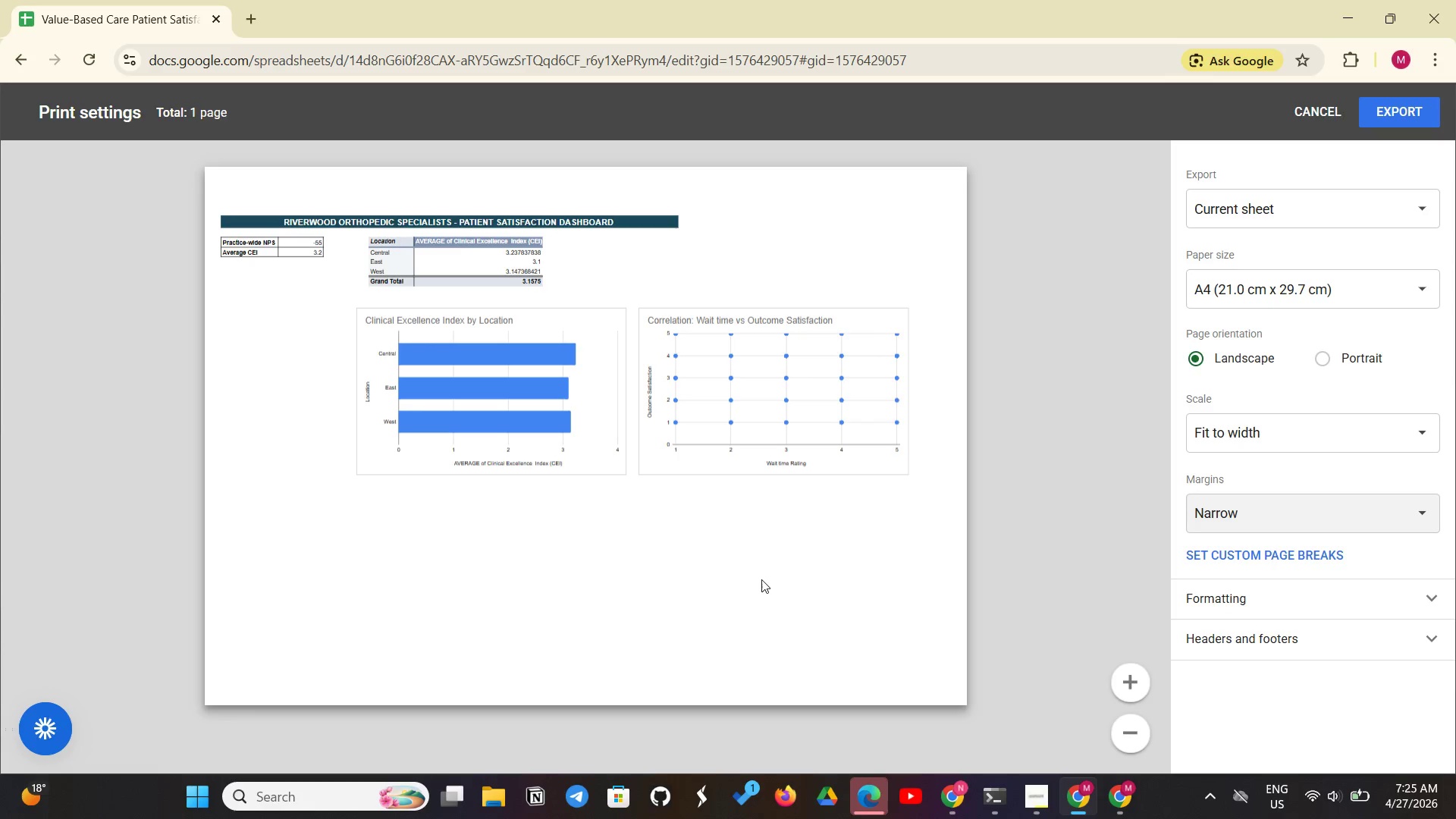 
left_click([758, 577])
 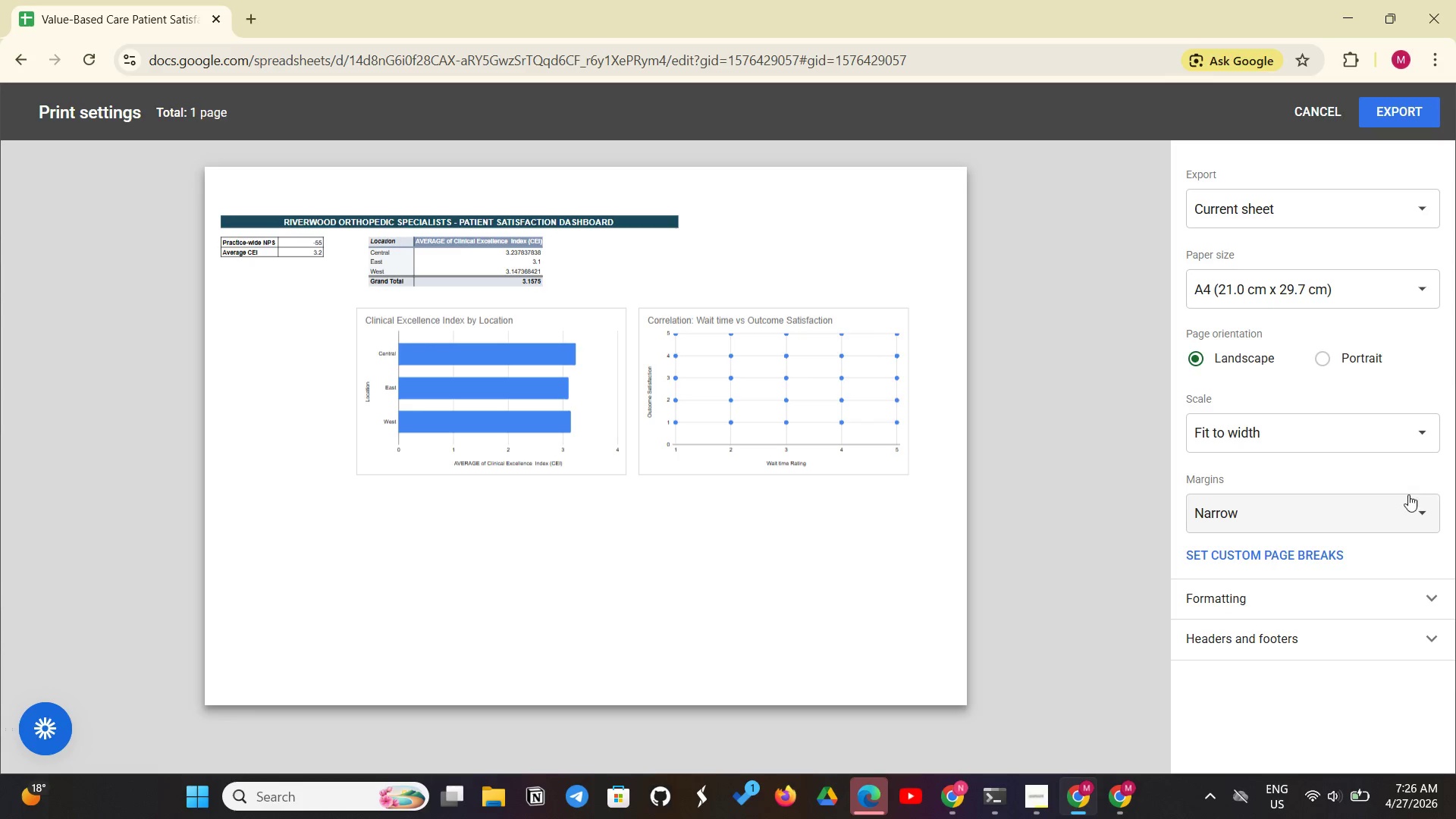 
left_click([1408, 510])
 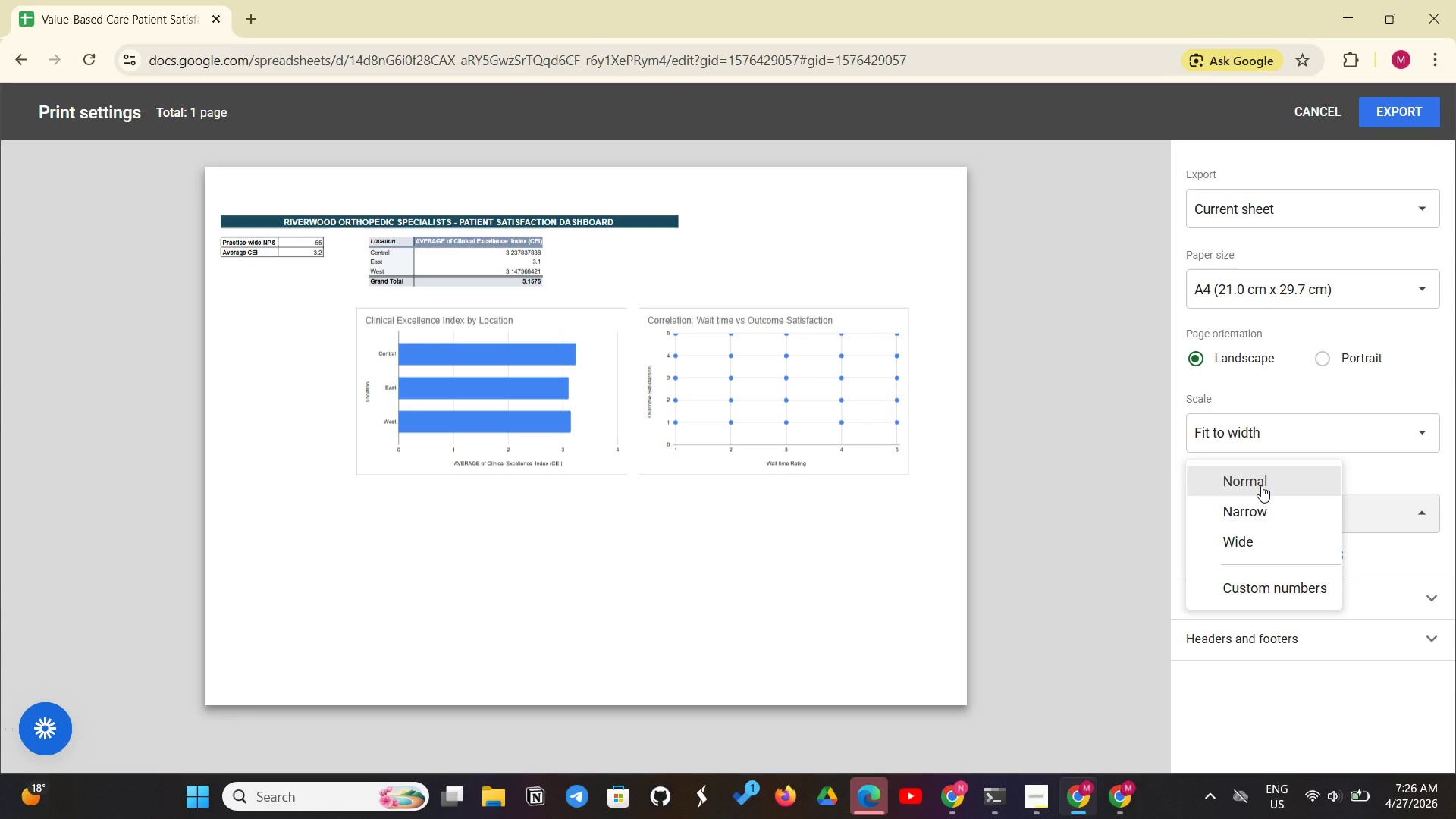 
left_click([1261, 485])
 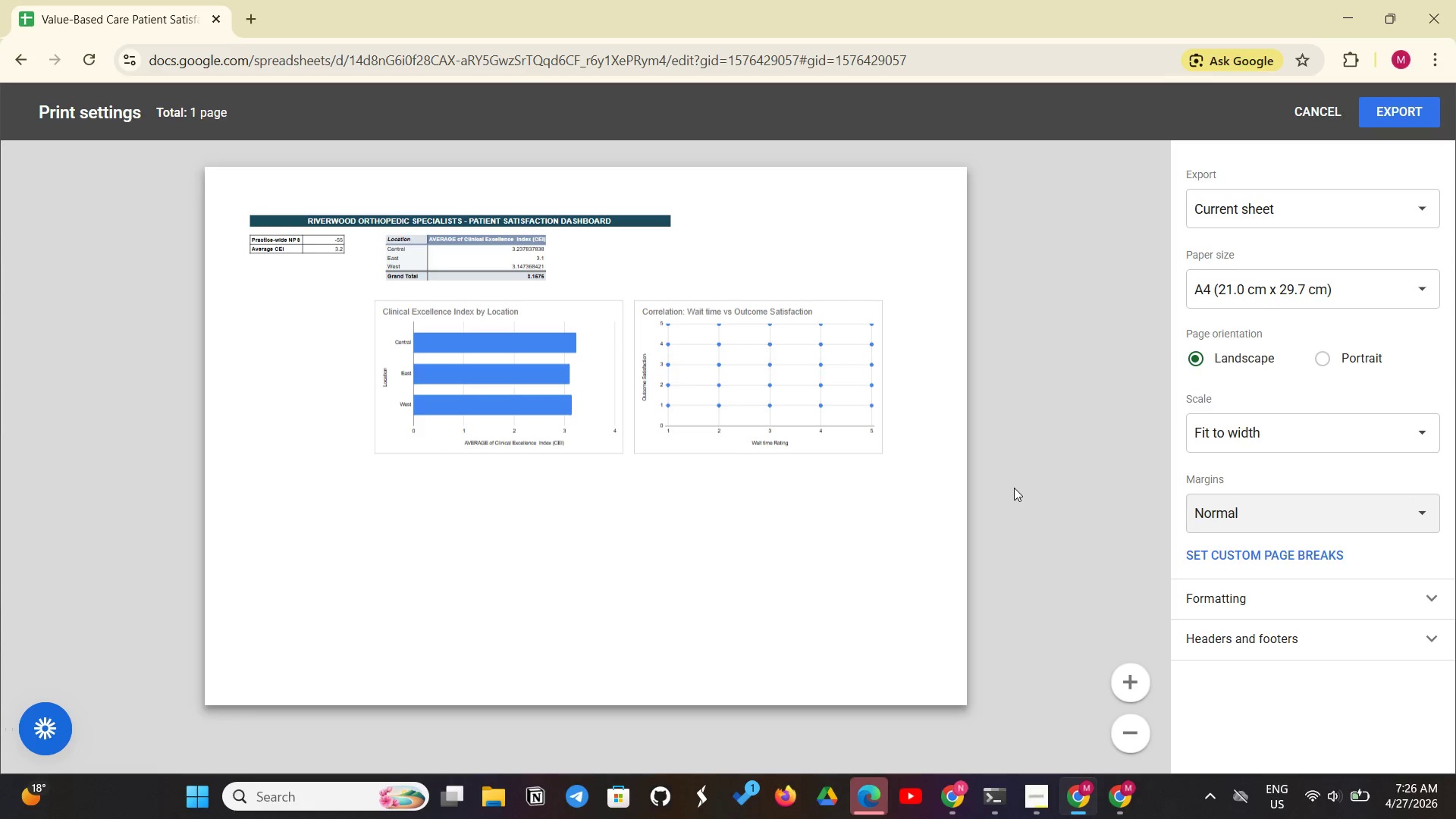 
left_click([1014, 487])
 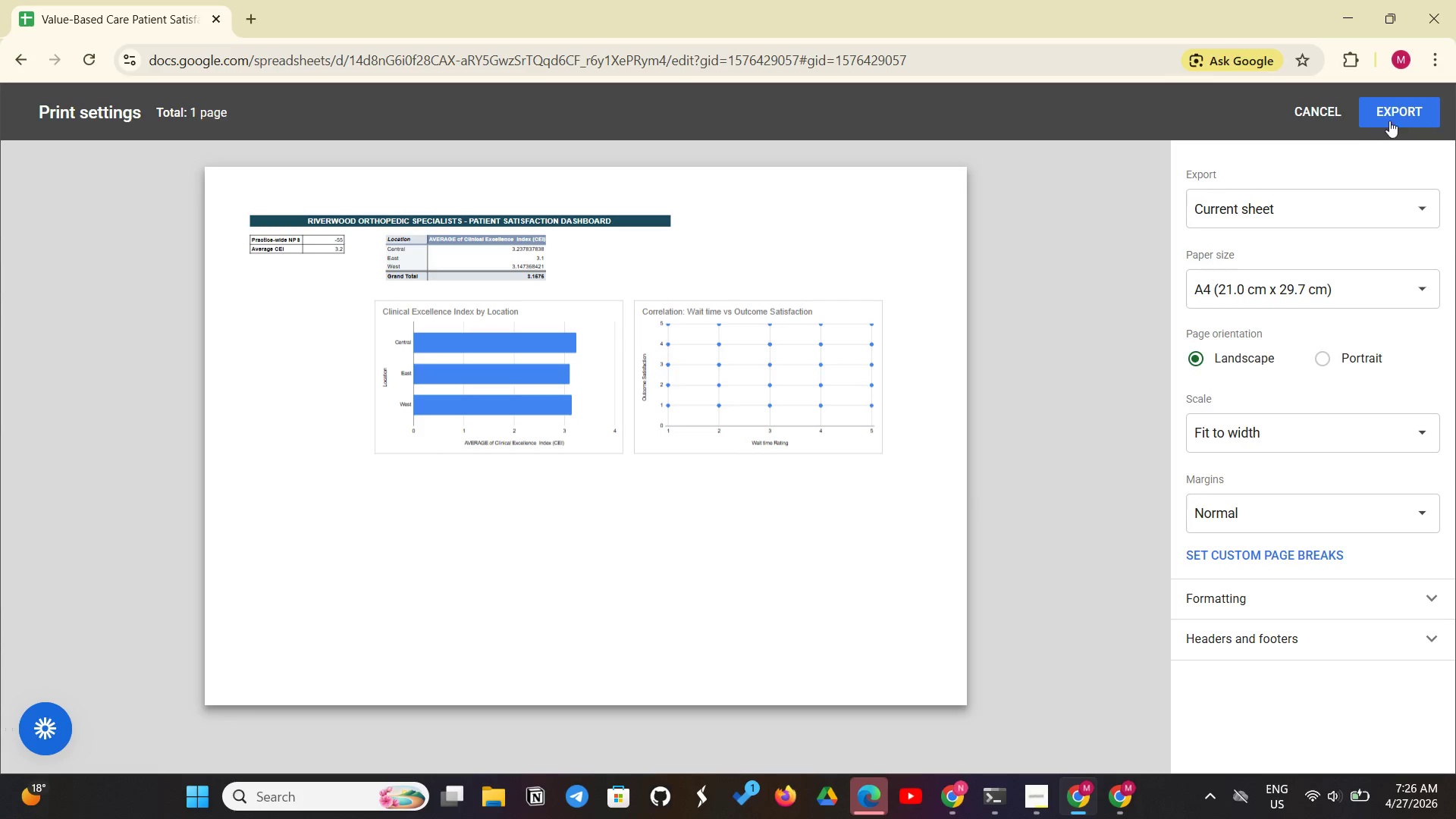 
left_click([1398, 116])
 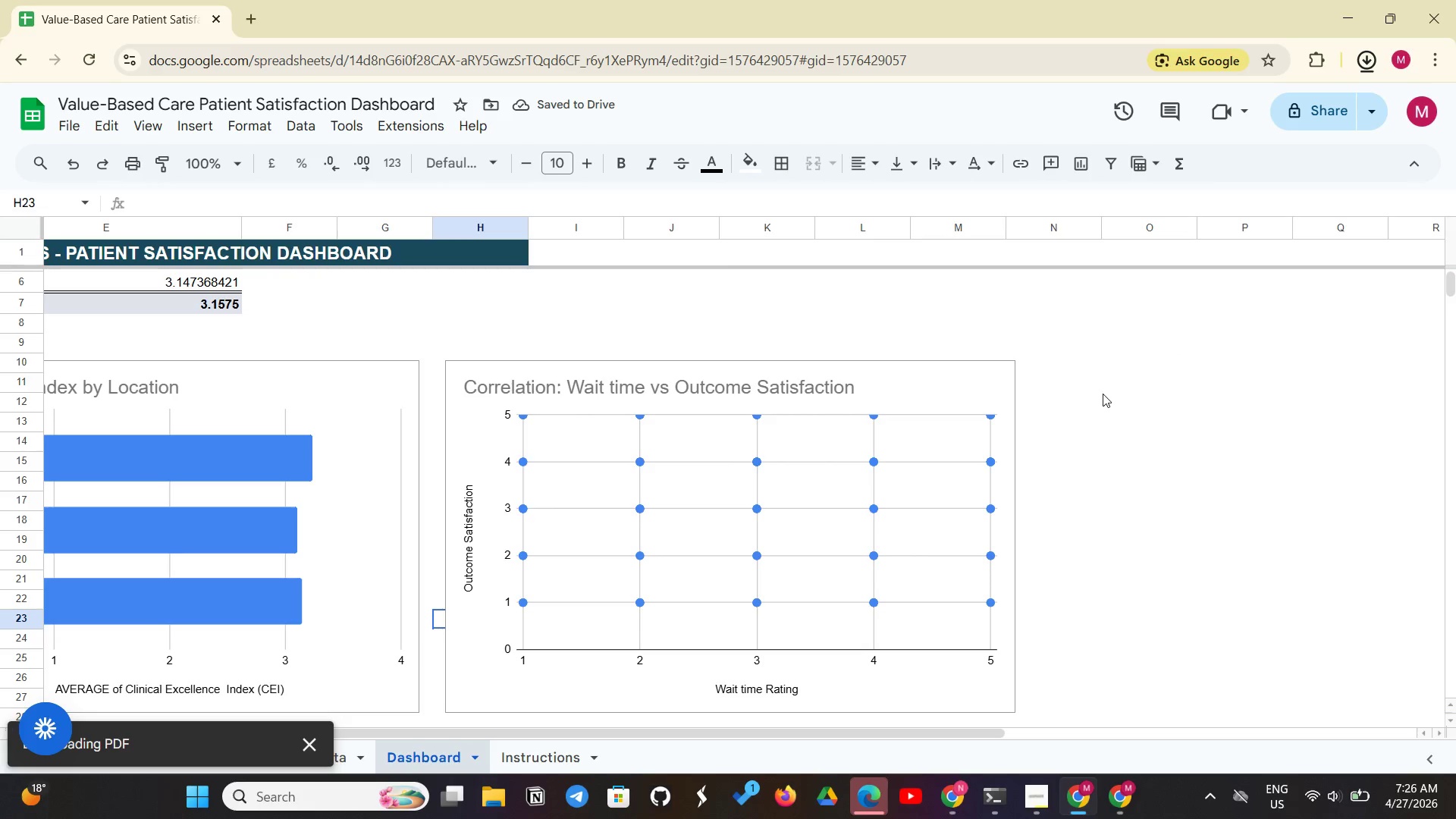 
wait(8.08)
 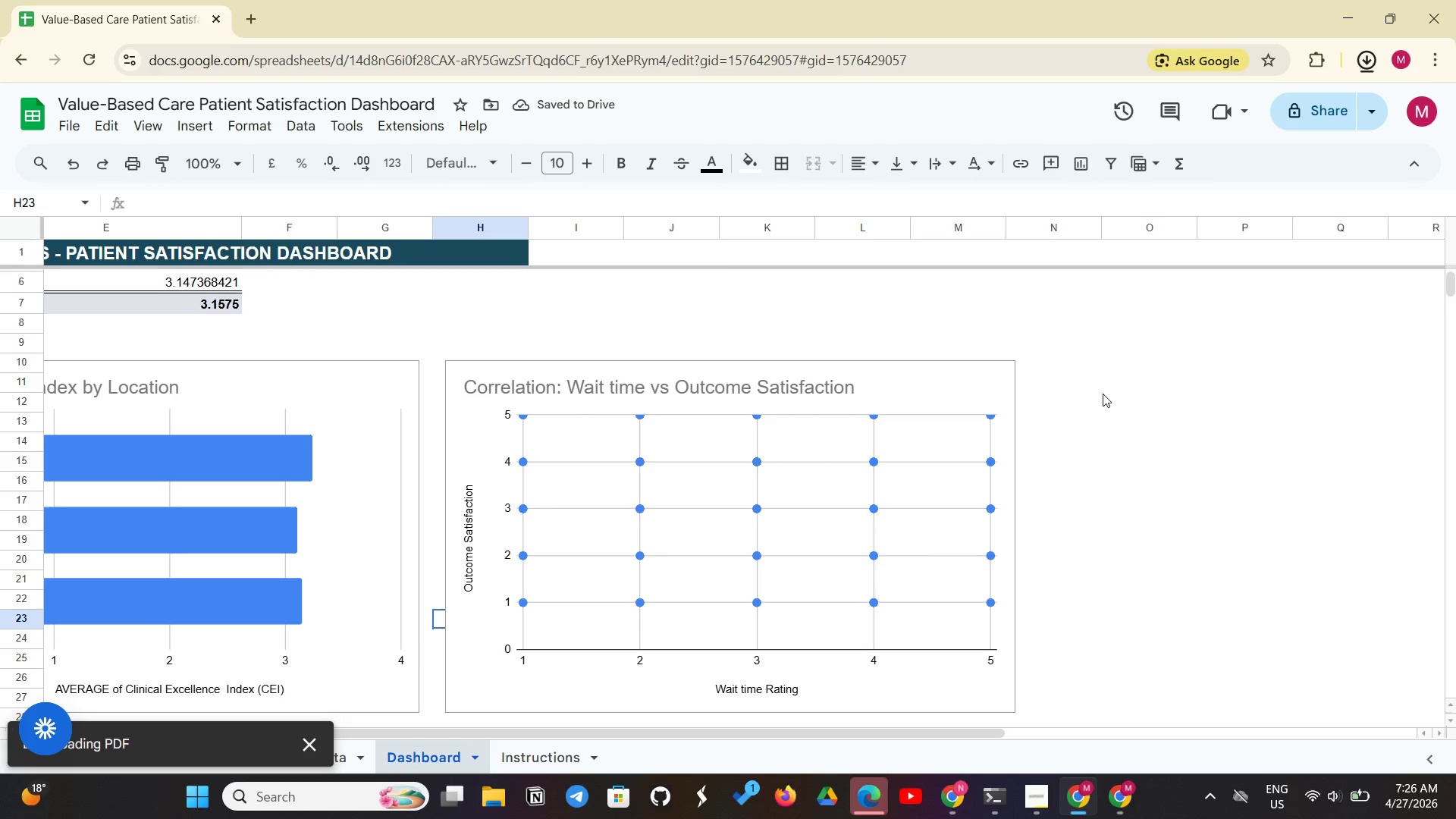 
left_click([1032, 801])